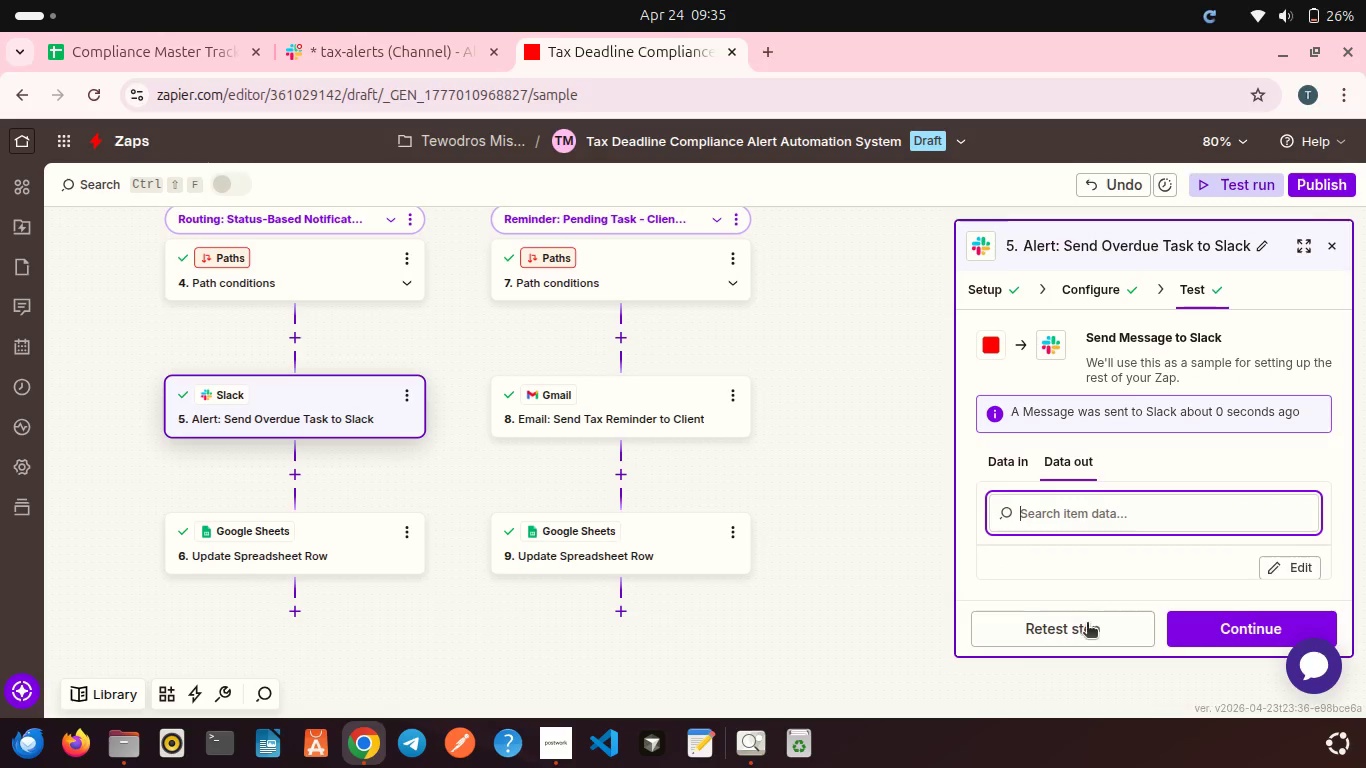 
left_click([385, 37])
 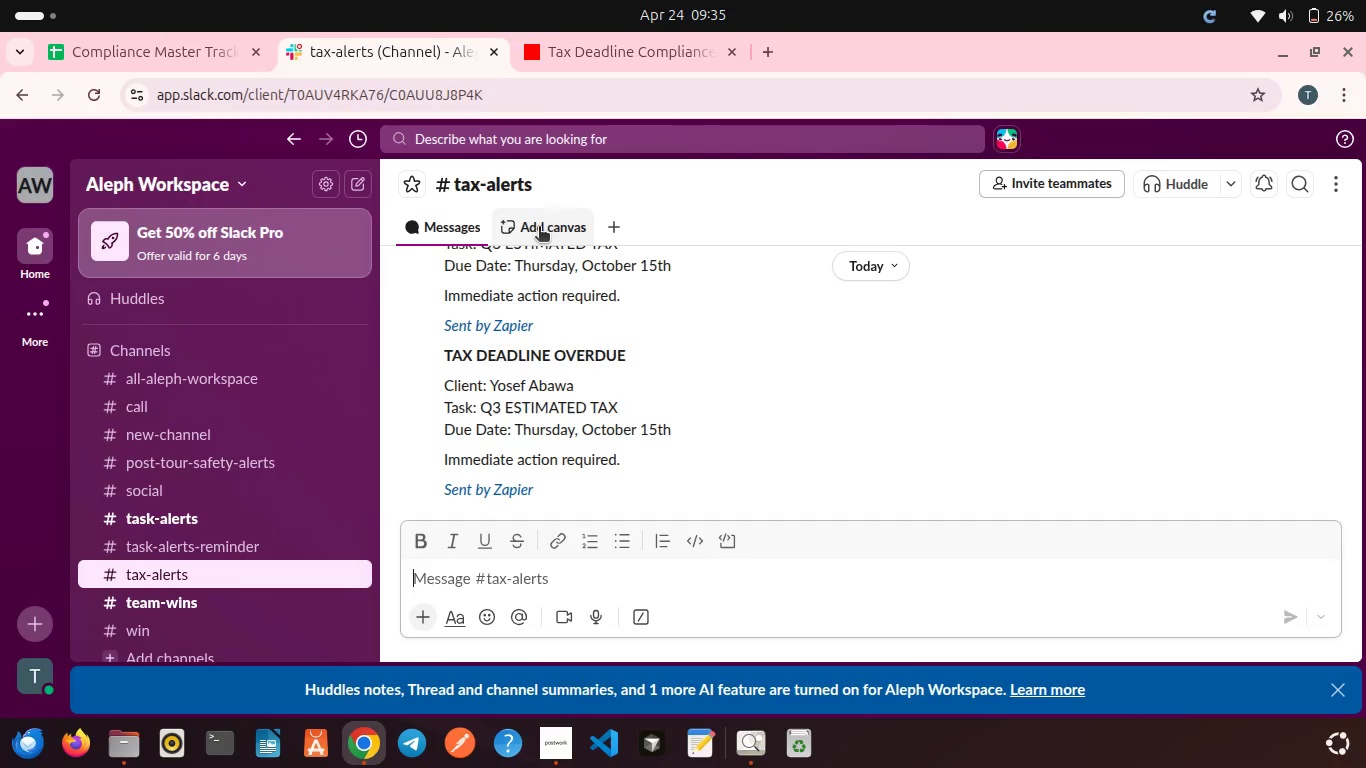 
left_click([559, 56])
 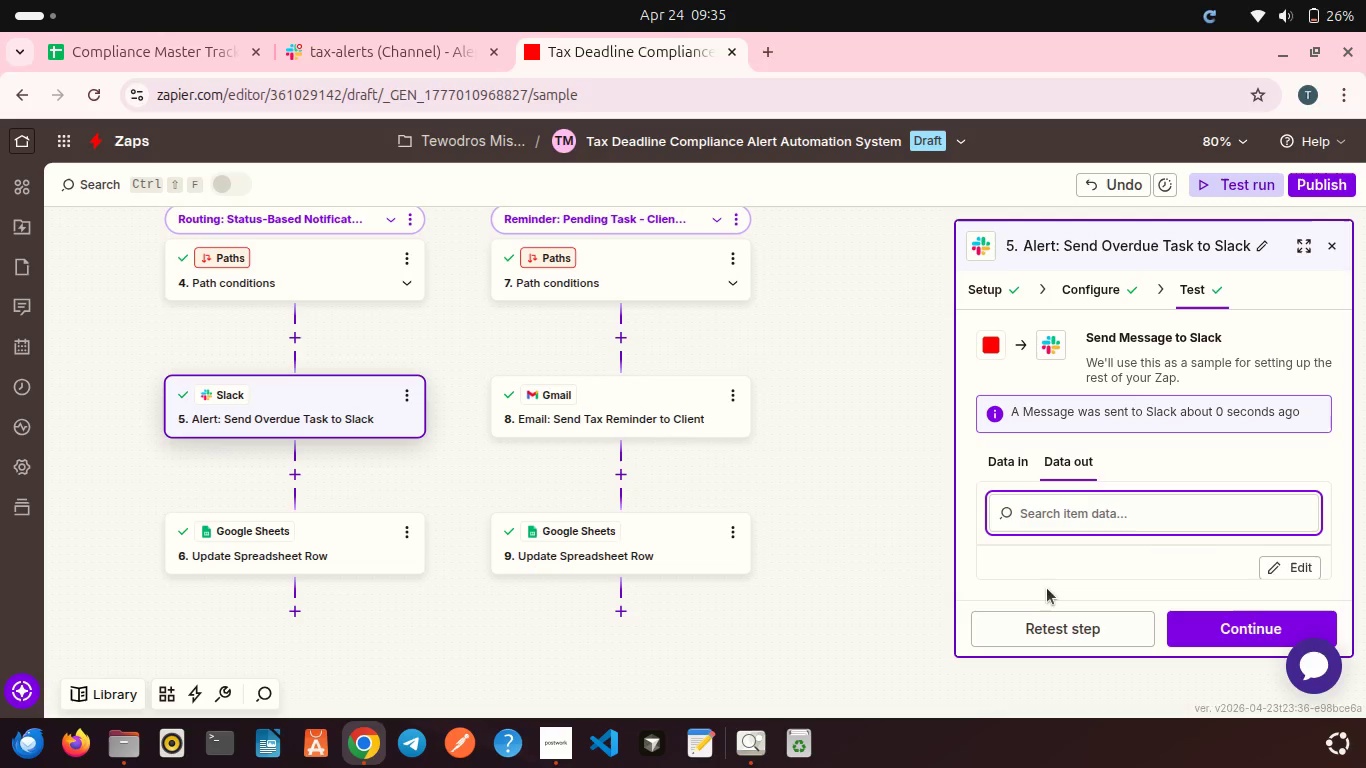 
left_click([1236, 625])
 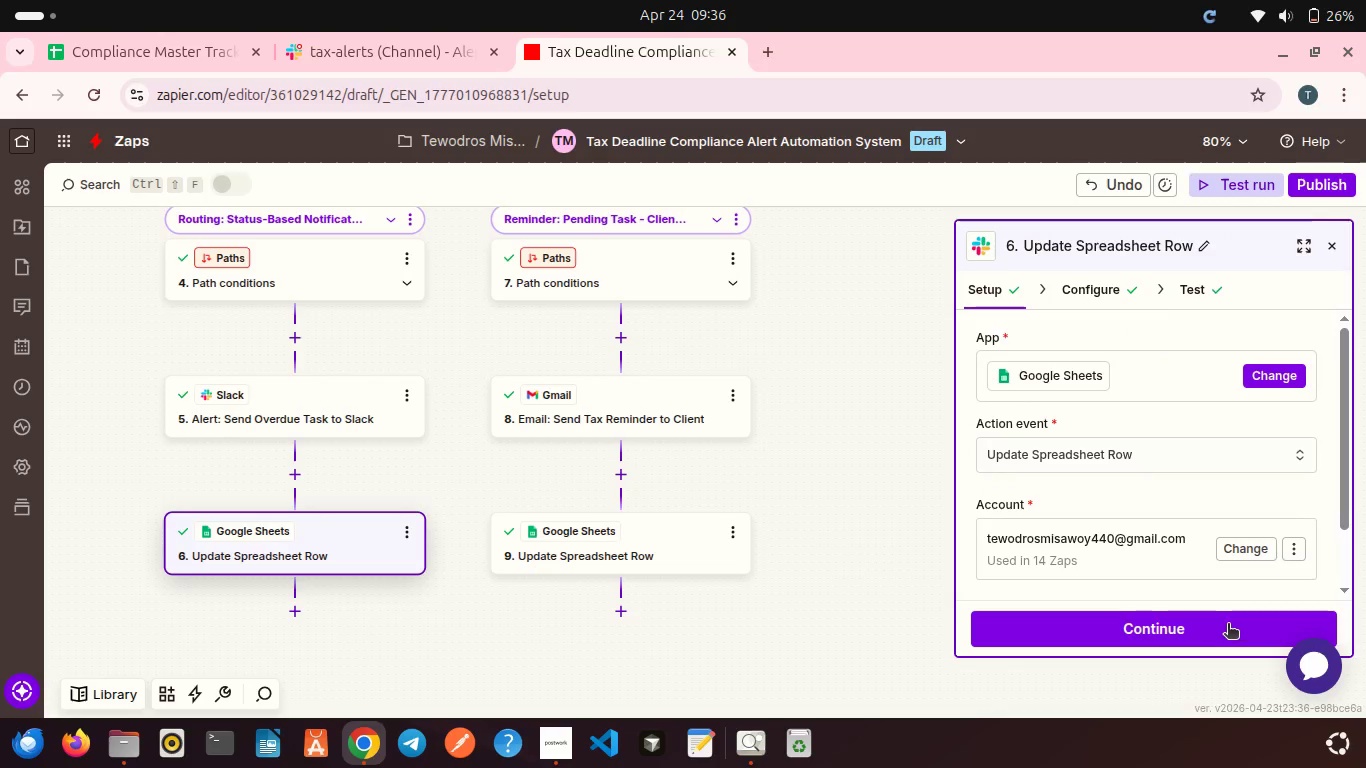 
left_click([1218, 625])
 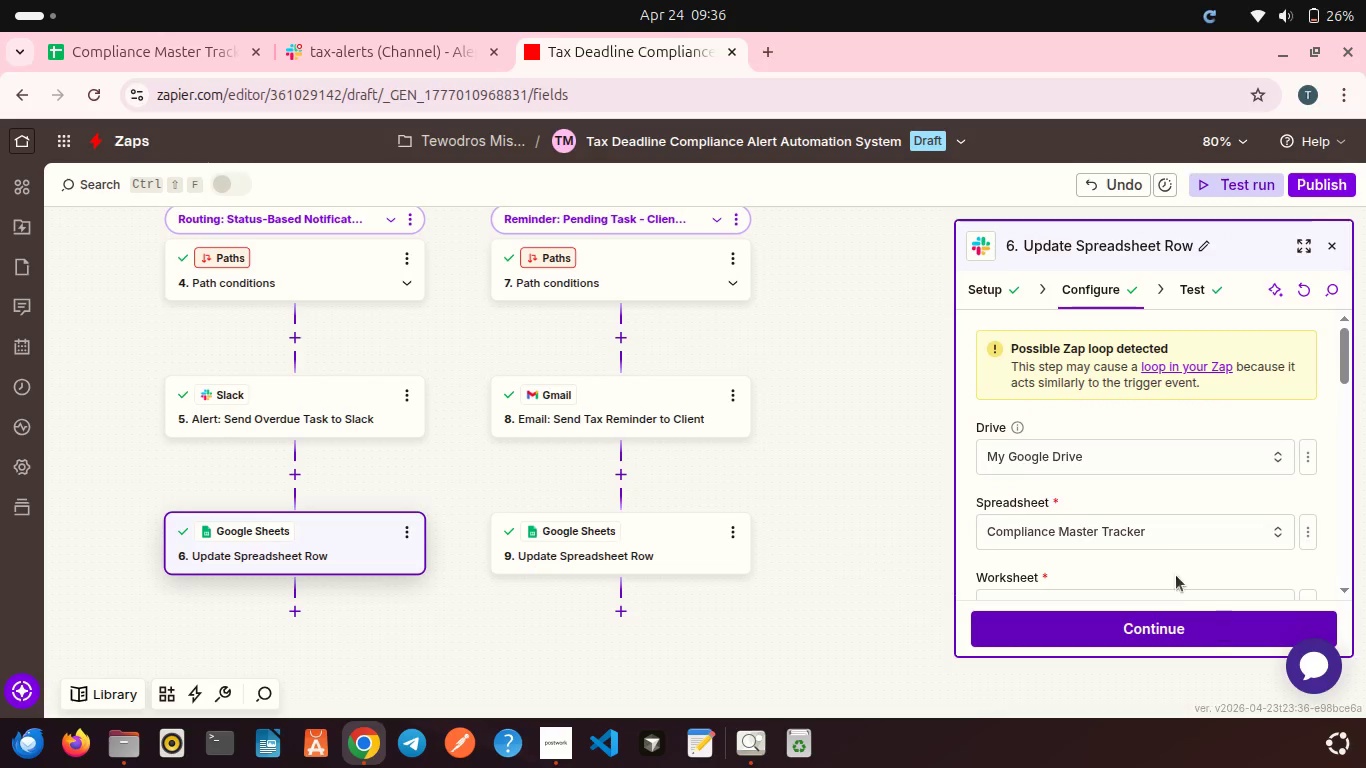 
scroll: coordinate [1165, 558], scroll_direction: down, amount: 5.0
 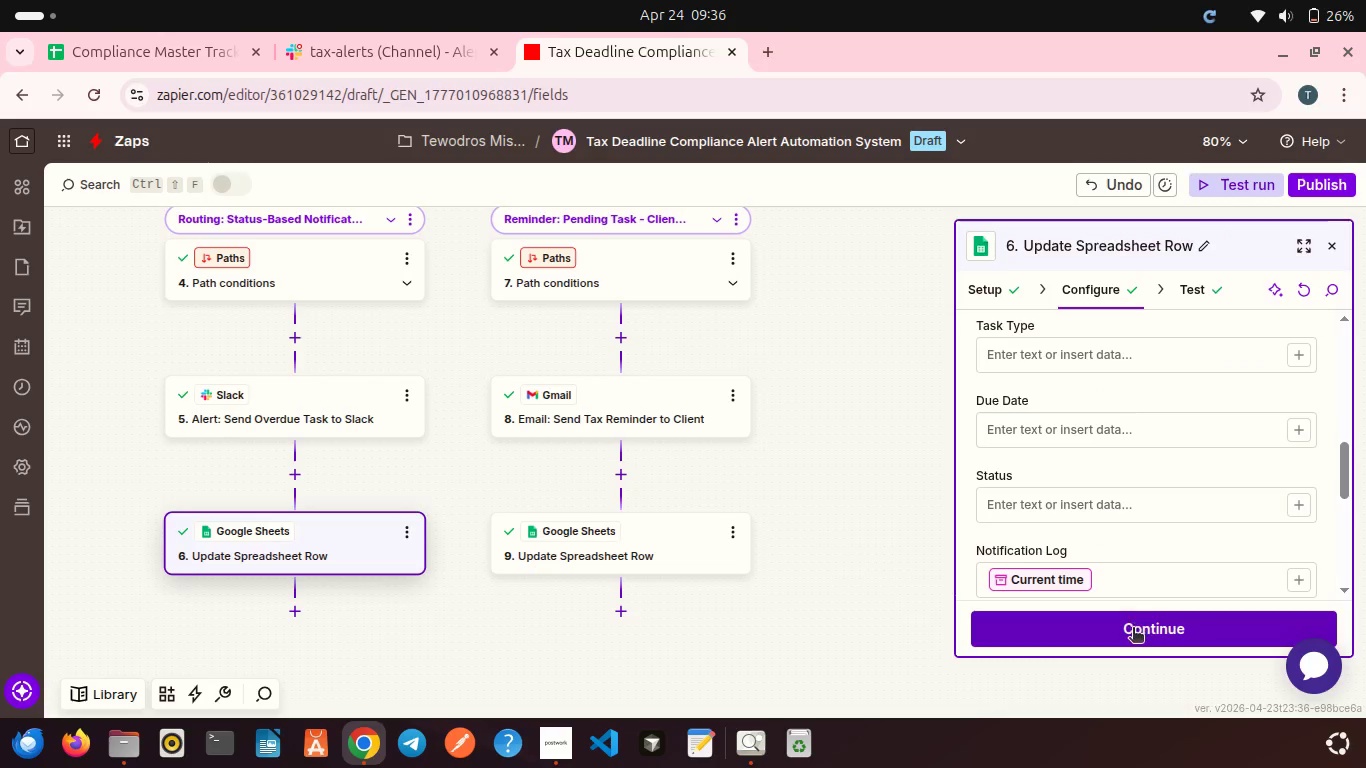 
left_click([1133, 629])
 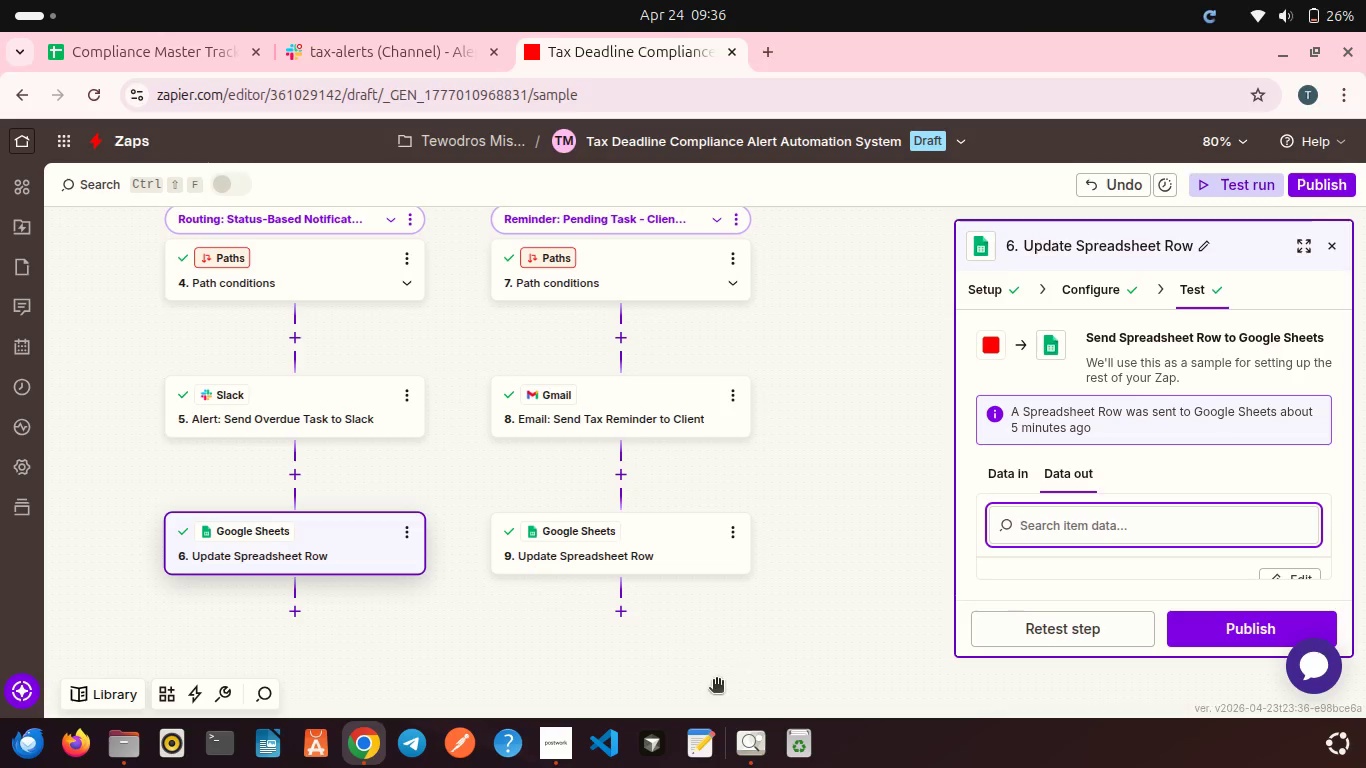 
left_click([551, 738])